 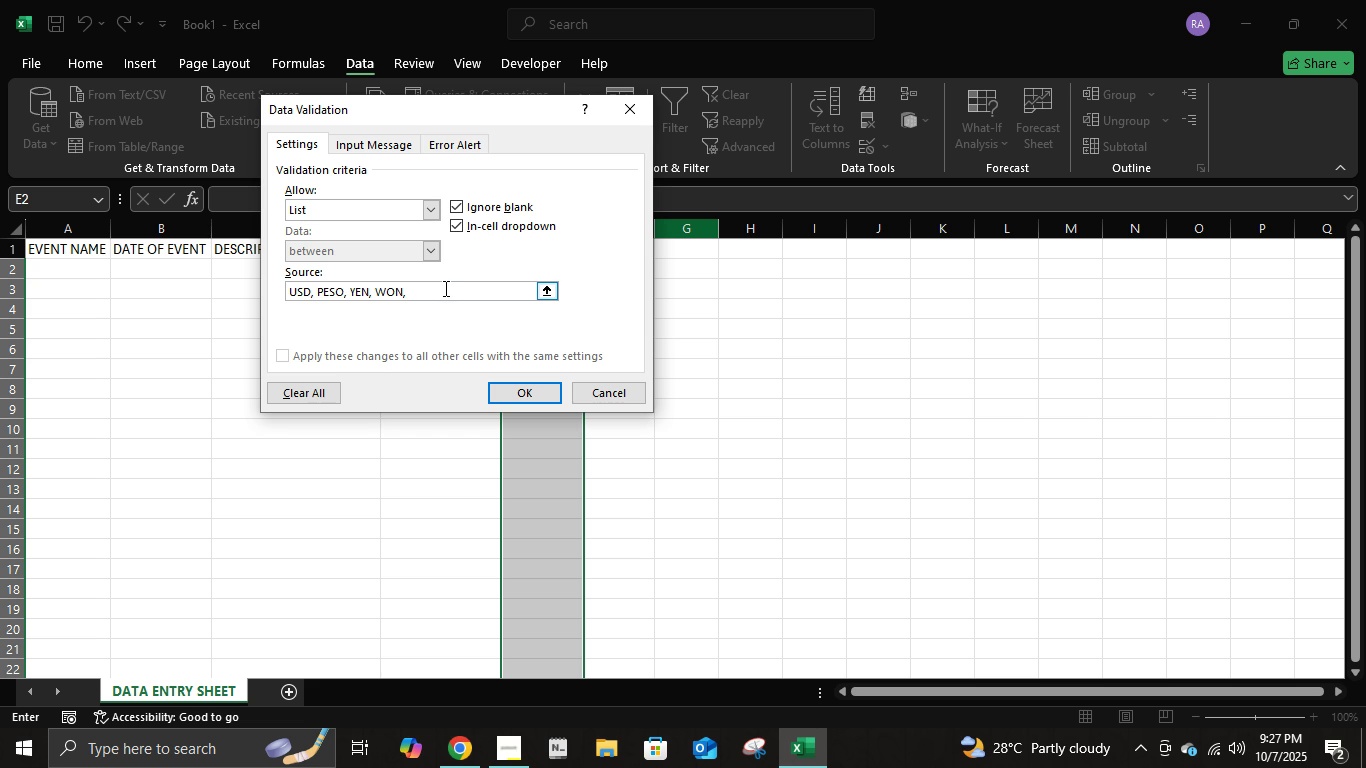 
type(CAD, EURO)
 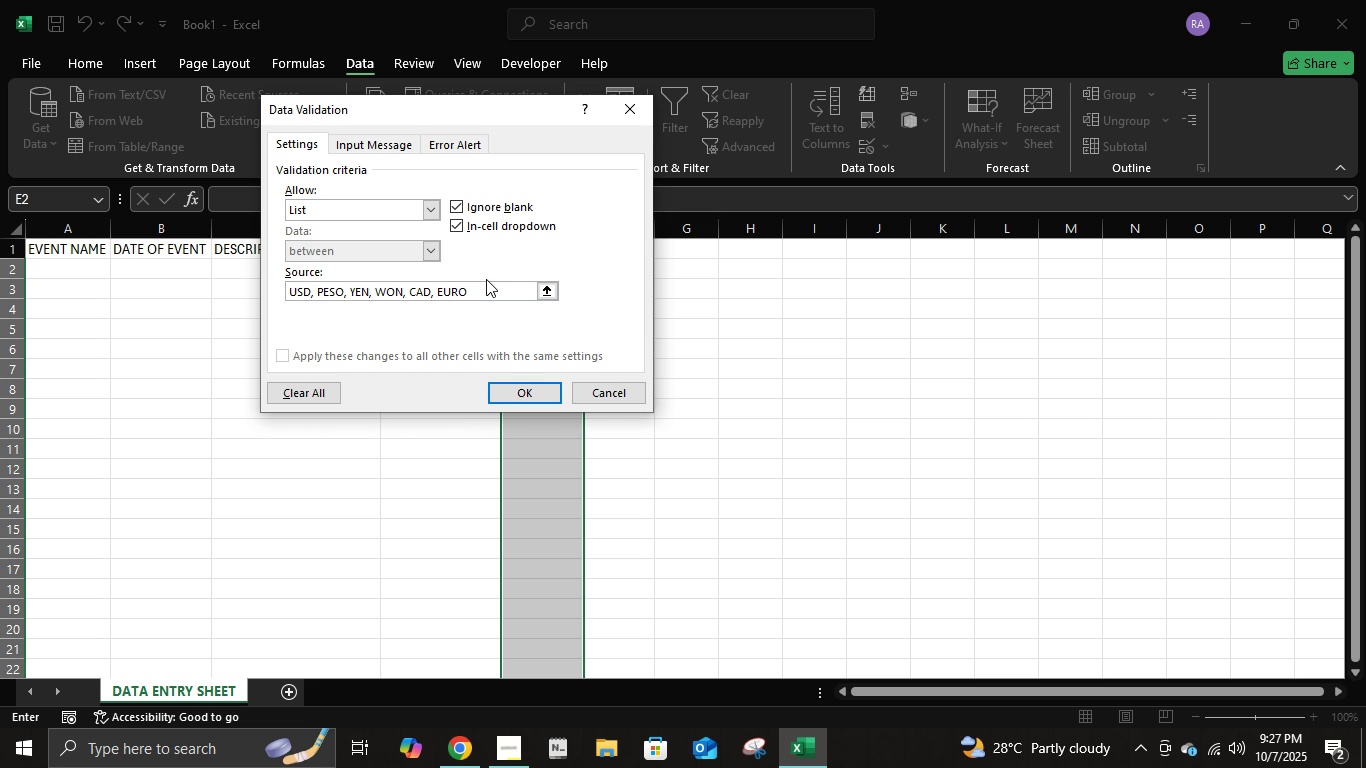 
wait(11.78)
 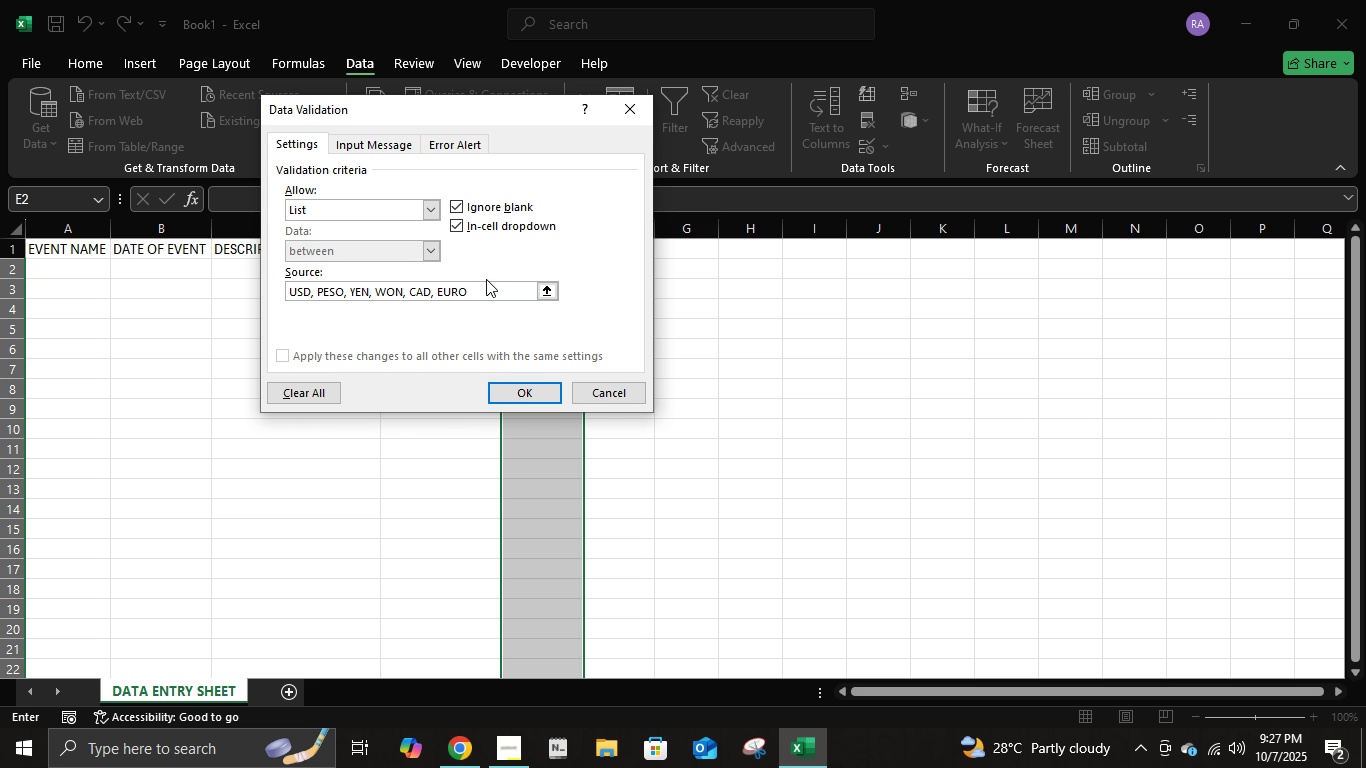 
type(, POUND)
 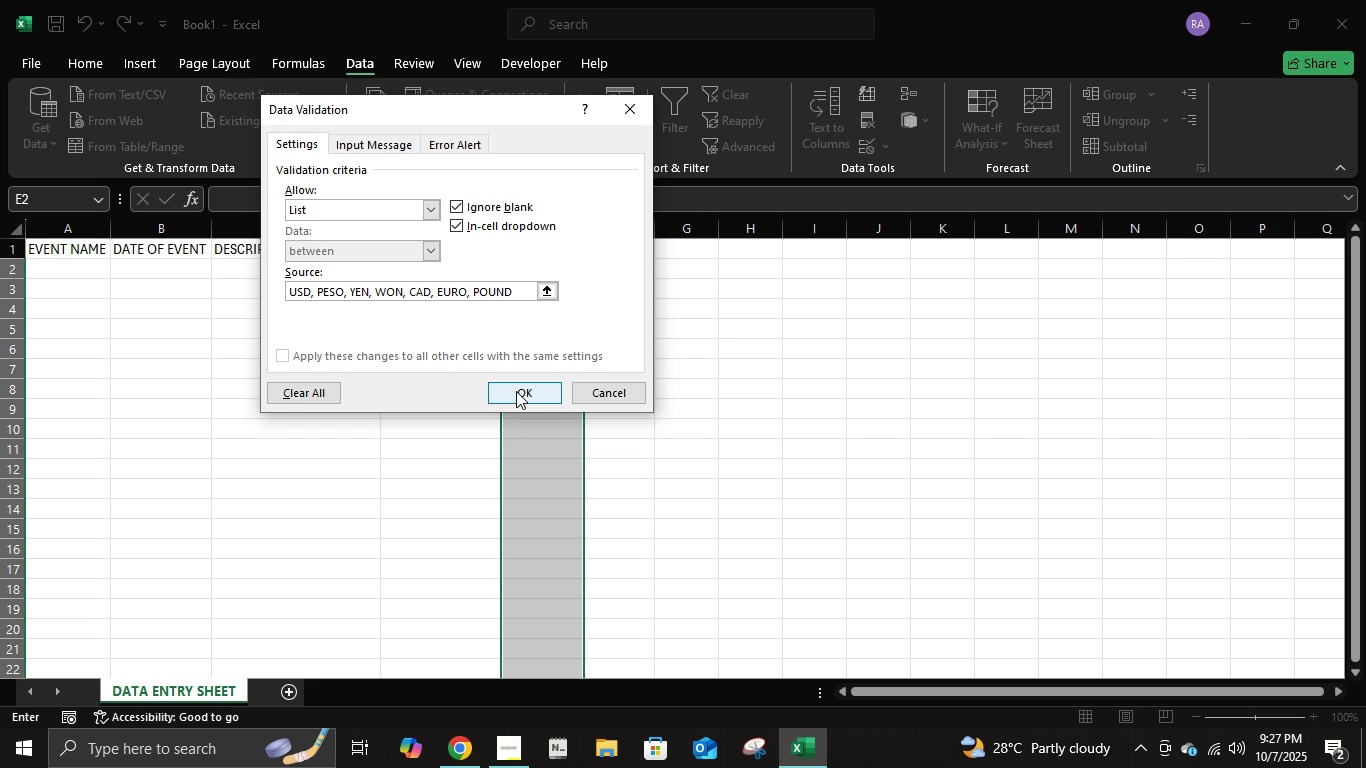 
wait(6.39)
 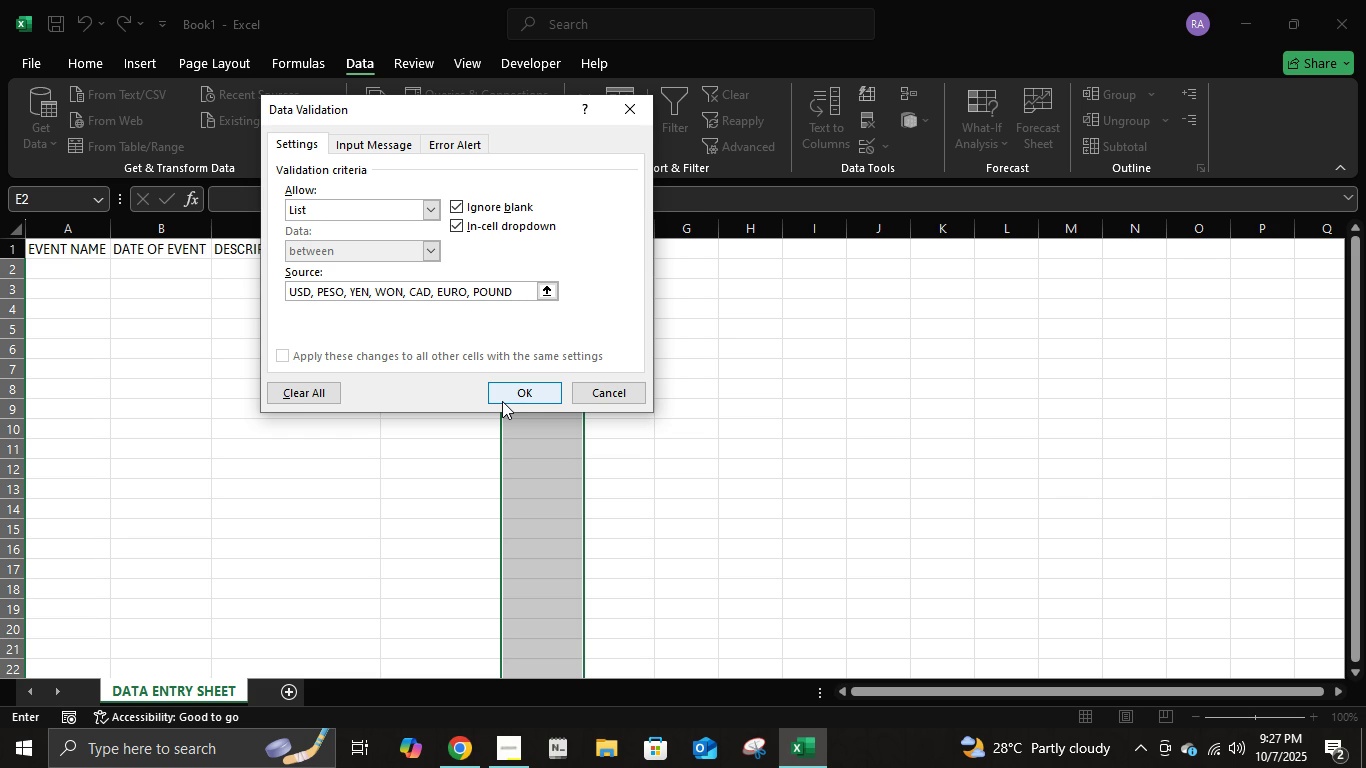 
left_click([516, 391])
 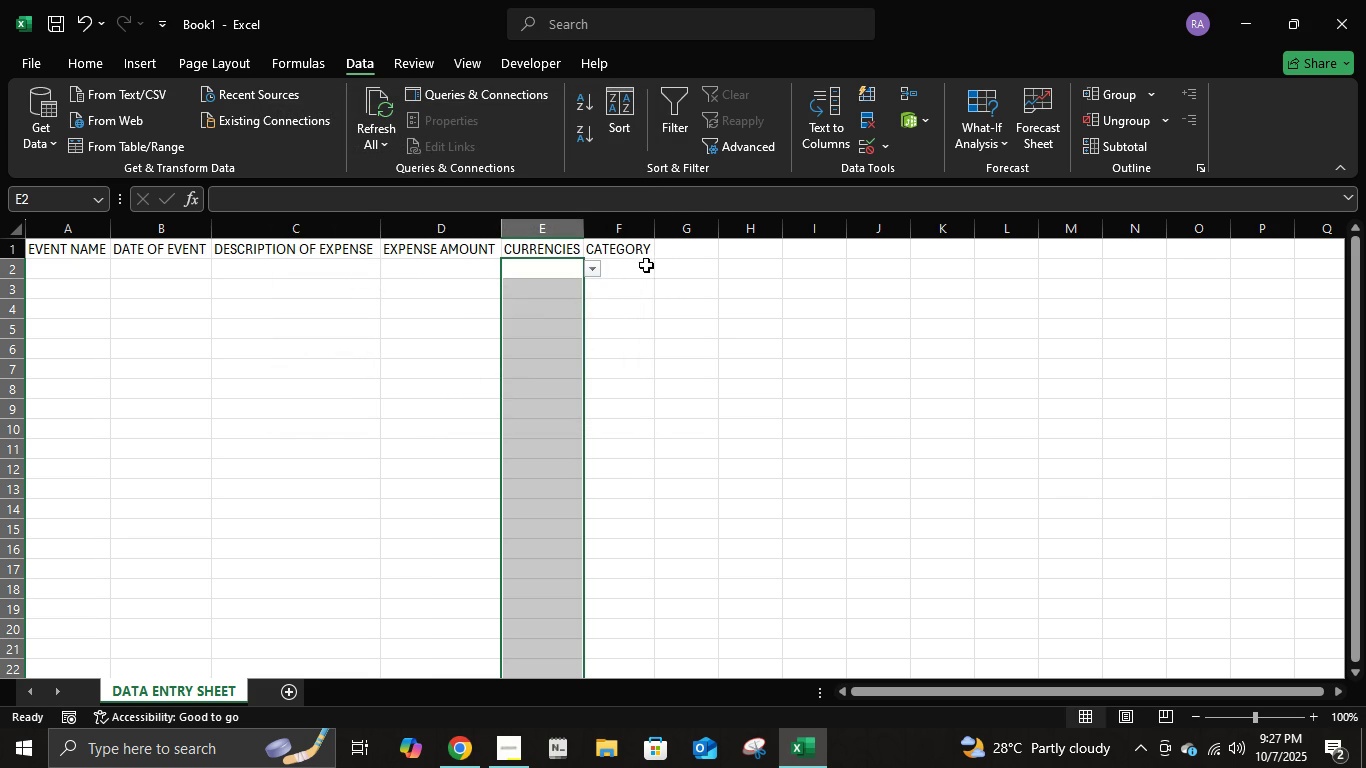 
left_click([644, 268])